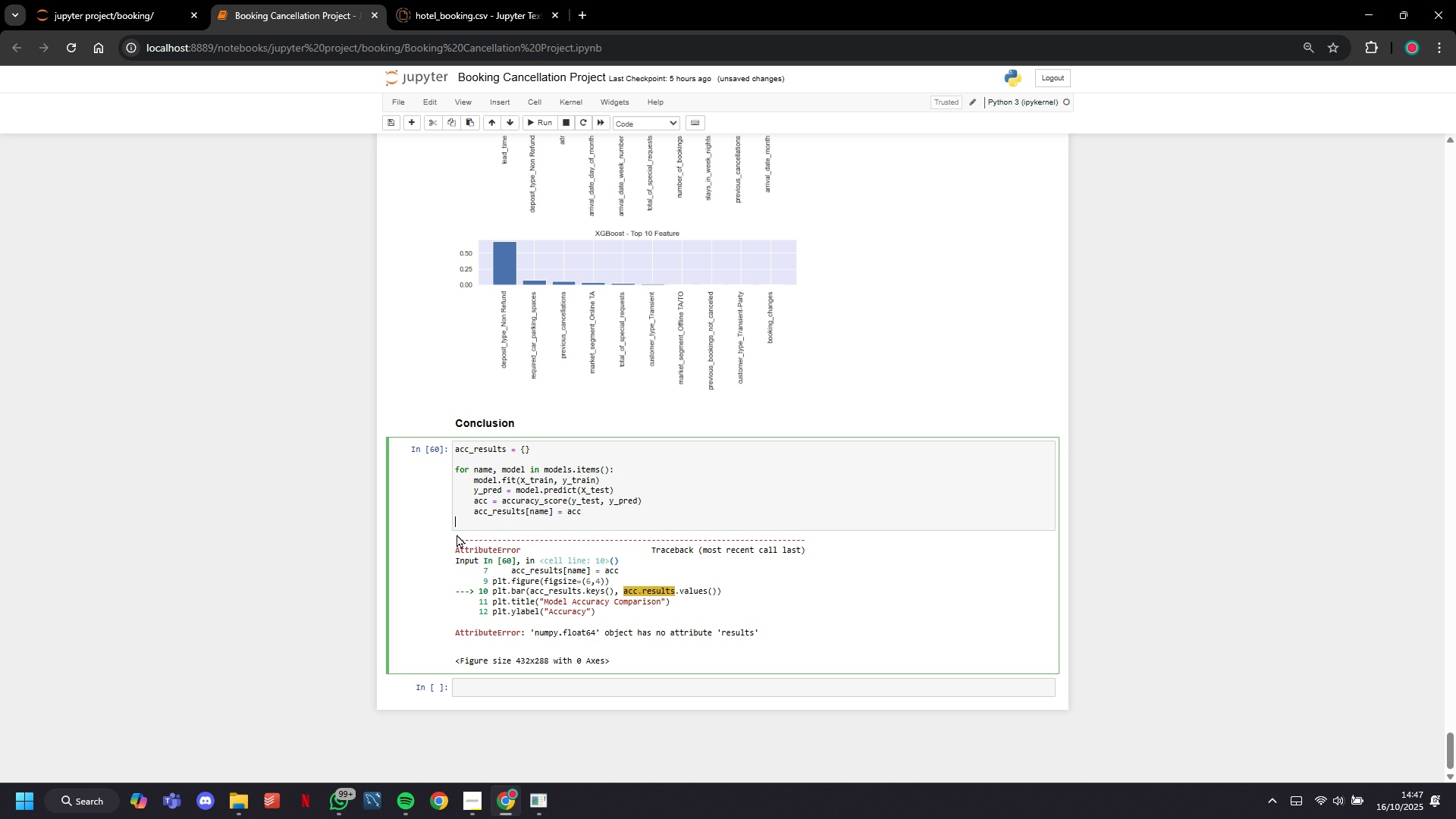 
key(Backspace)
 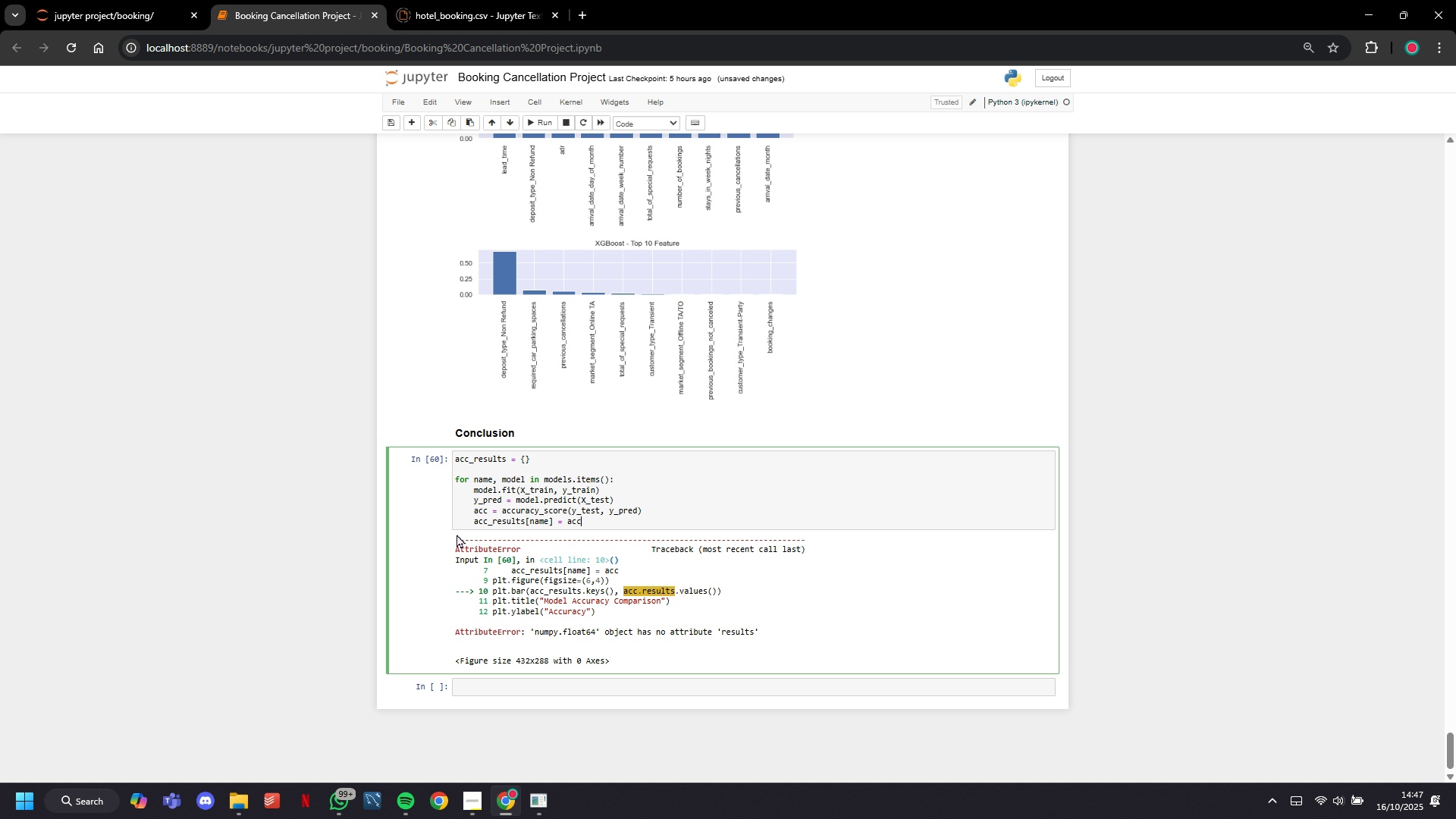 
key(Backspace)
 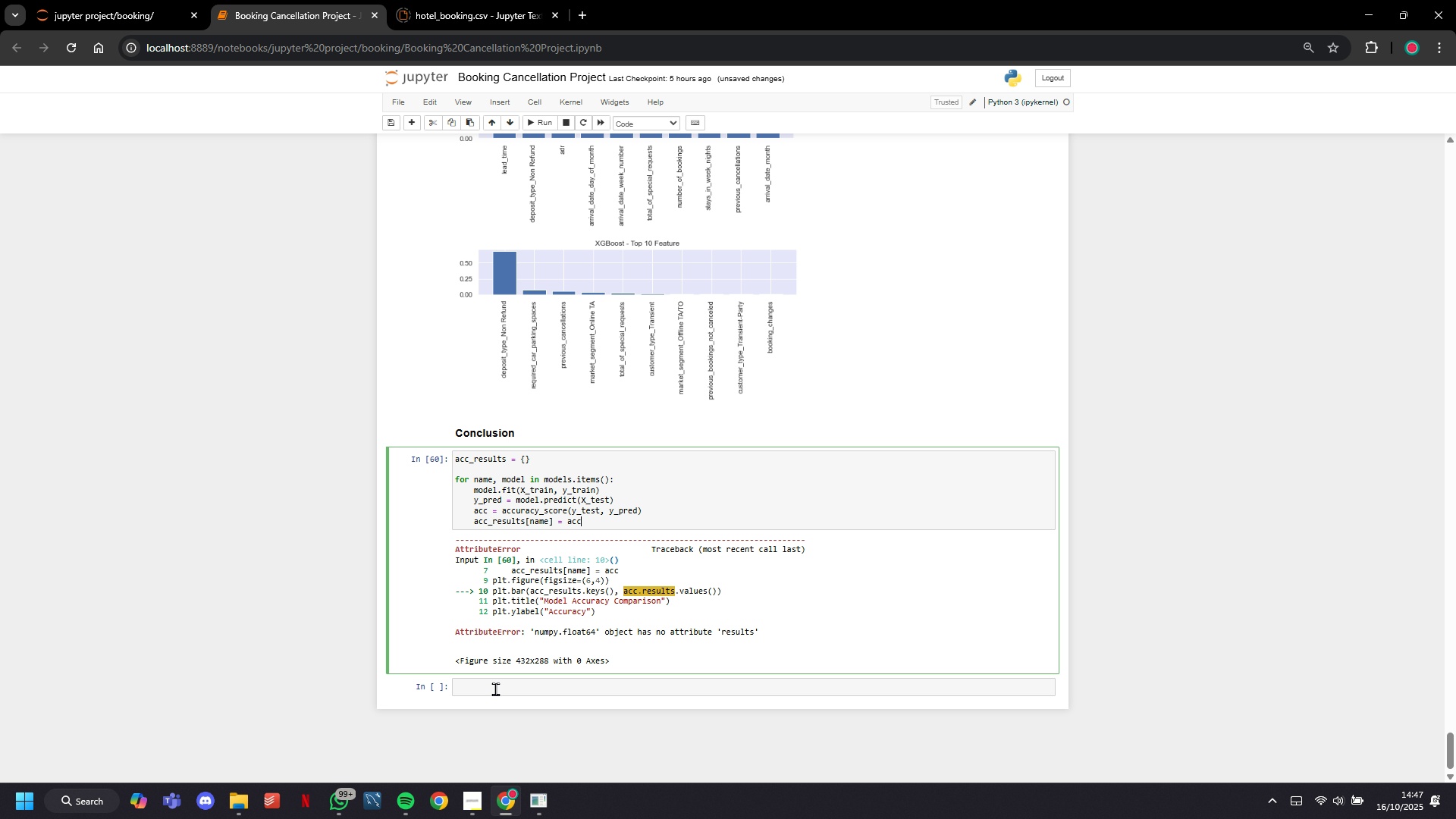 
left_click([496, 686])
 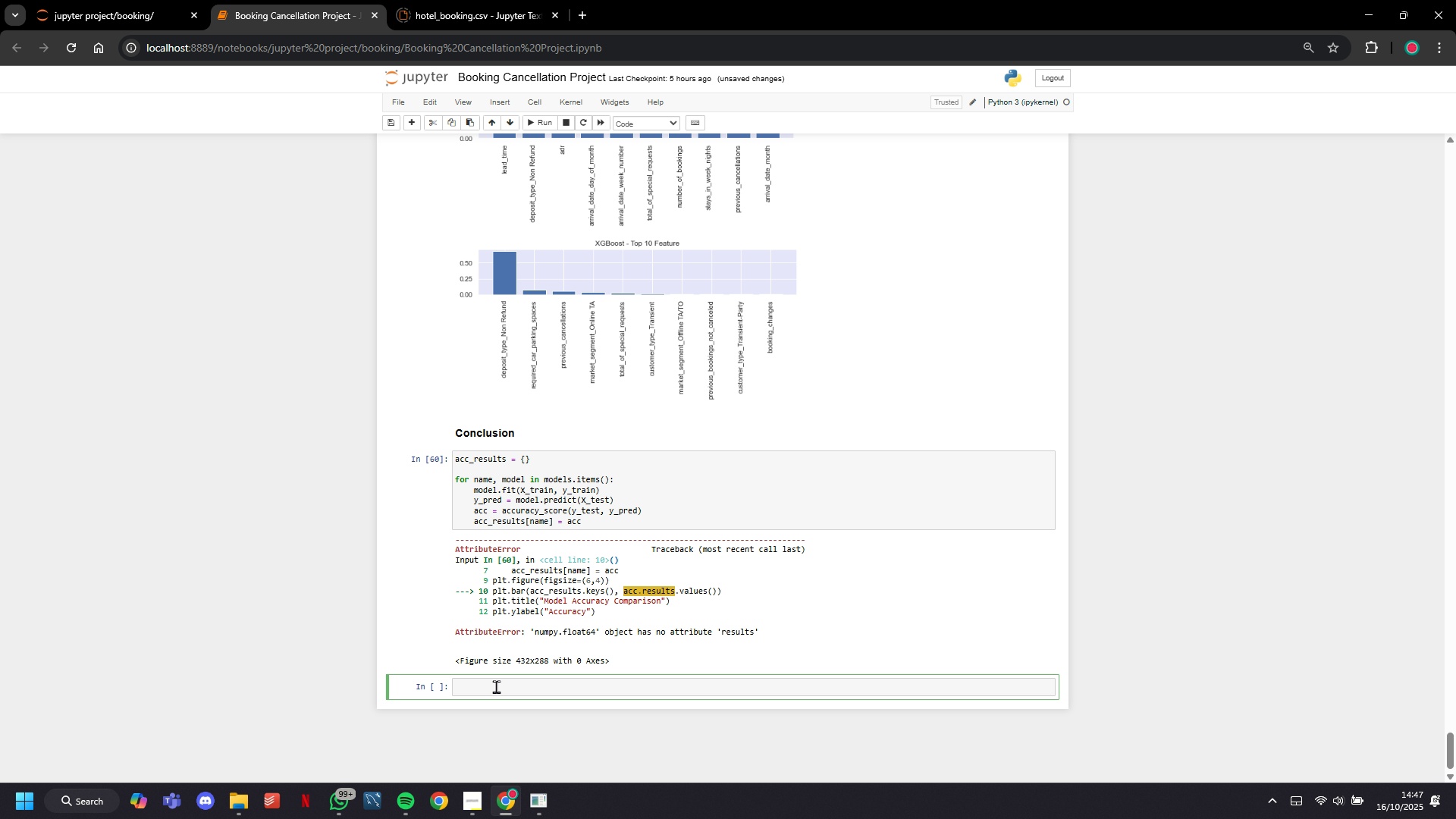 
key(Control+V)
 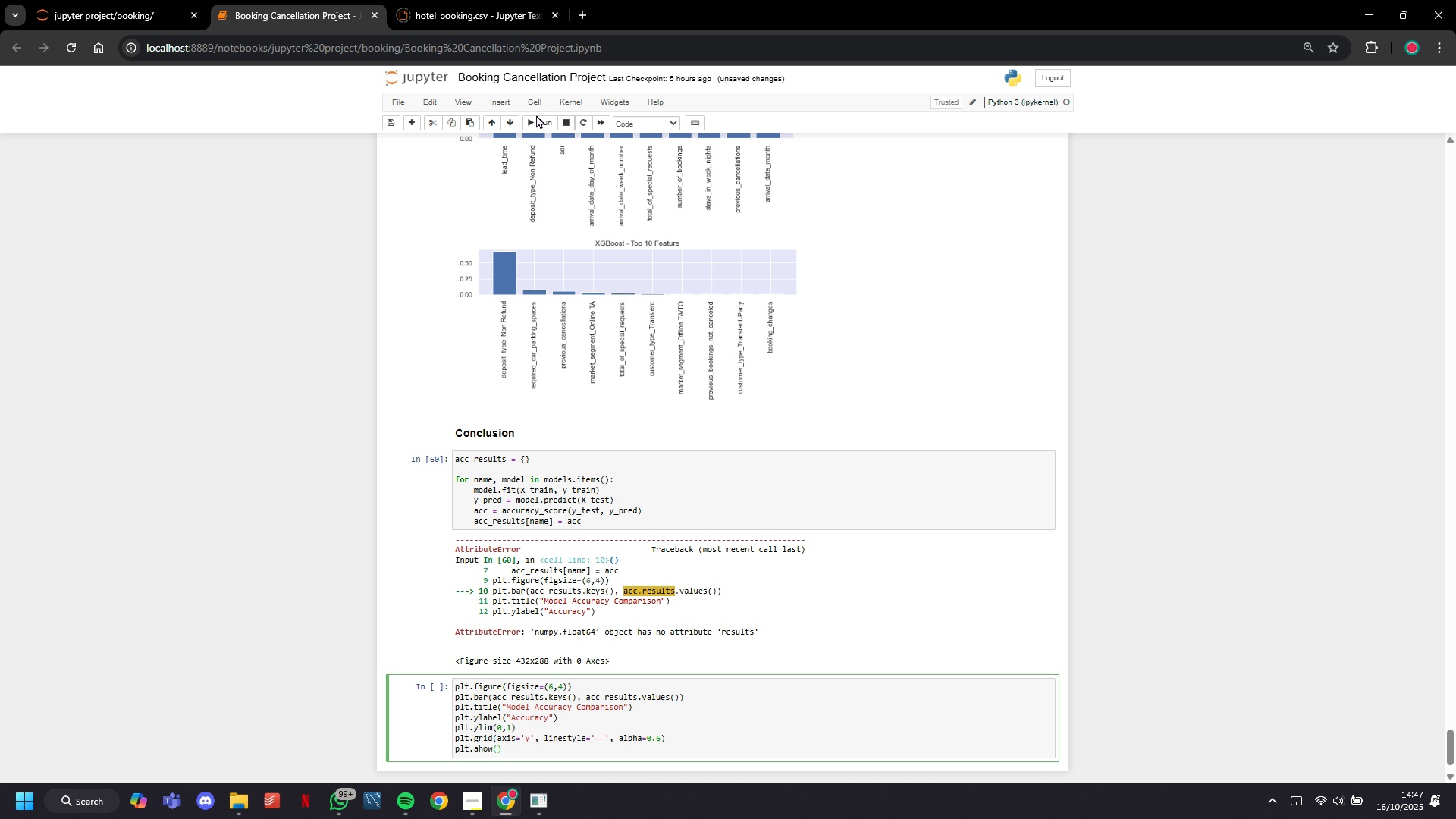 
left_click([535, 116])
 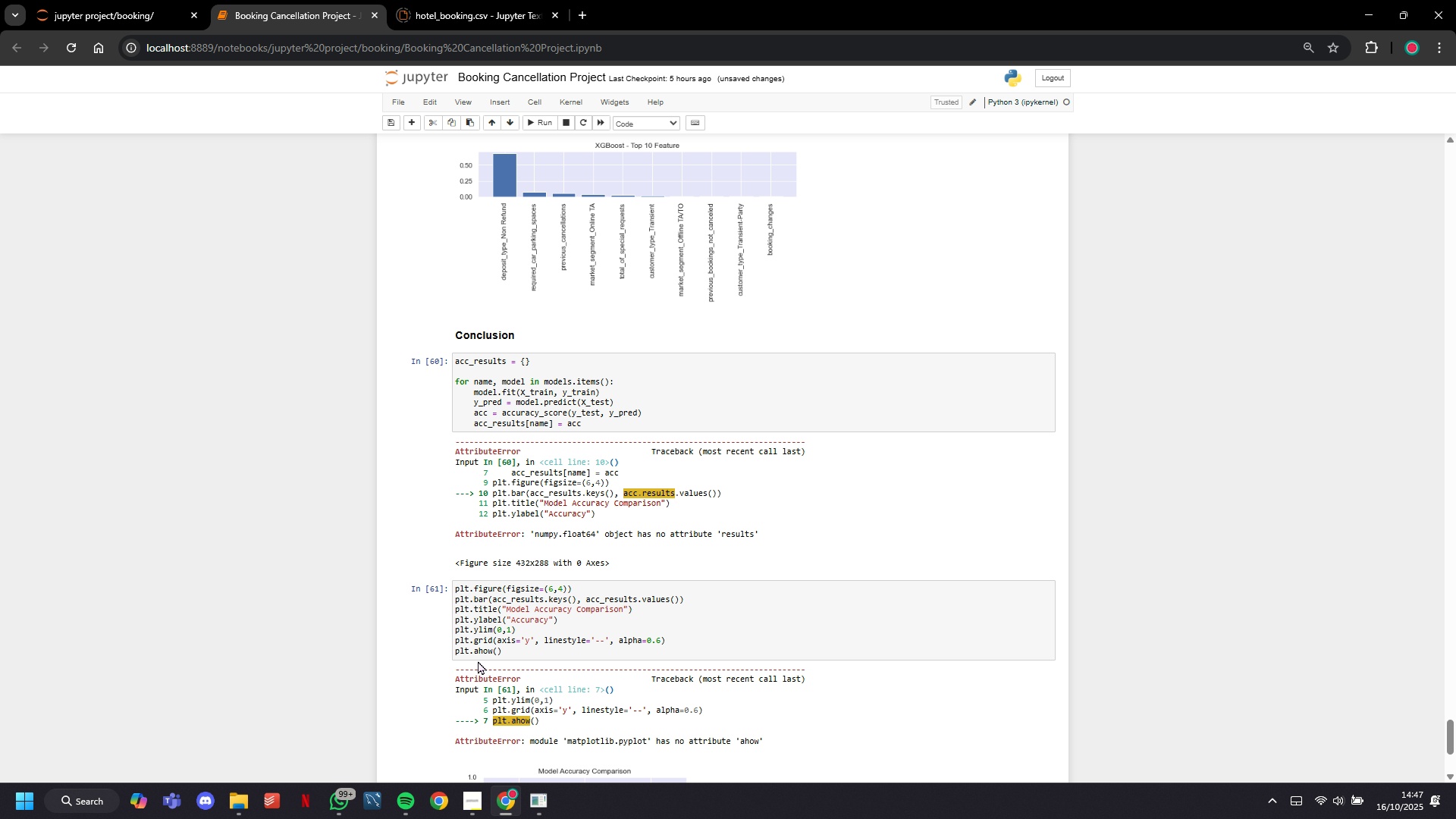 
left_click([483, 651])
 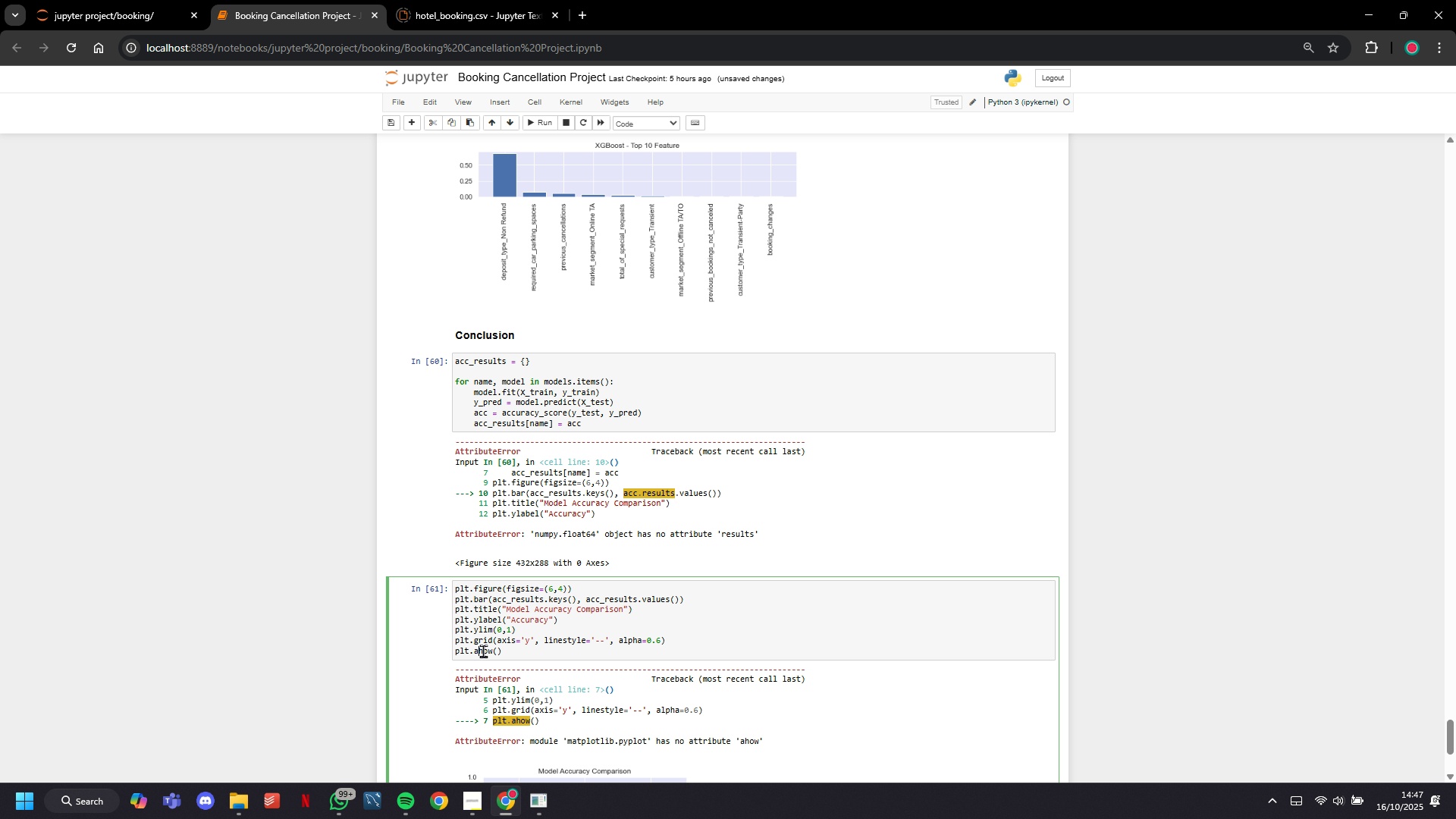 
key(ArrowLeft)
 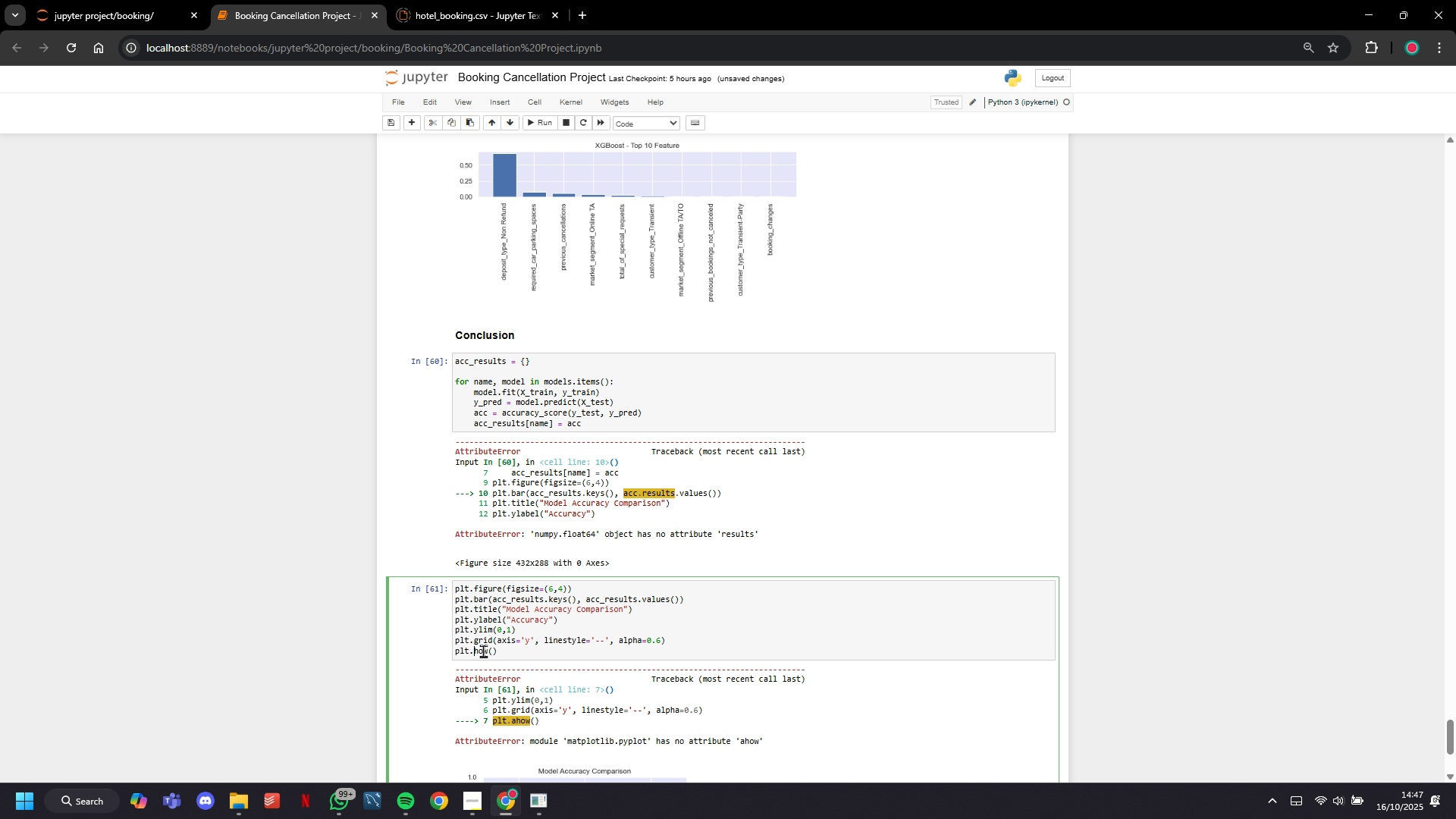 
key(Backspace)
 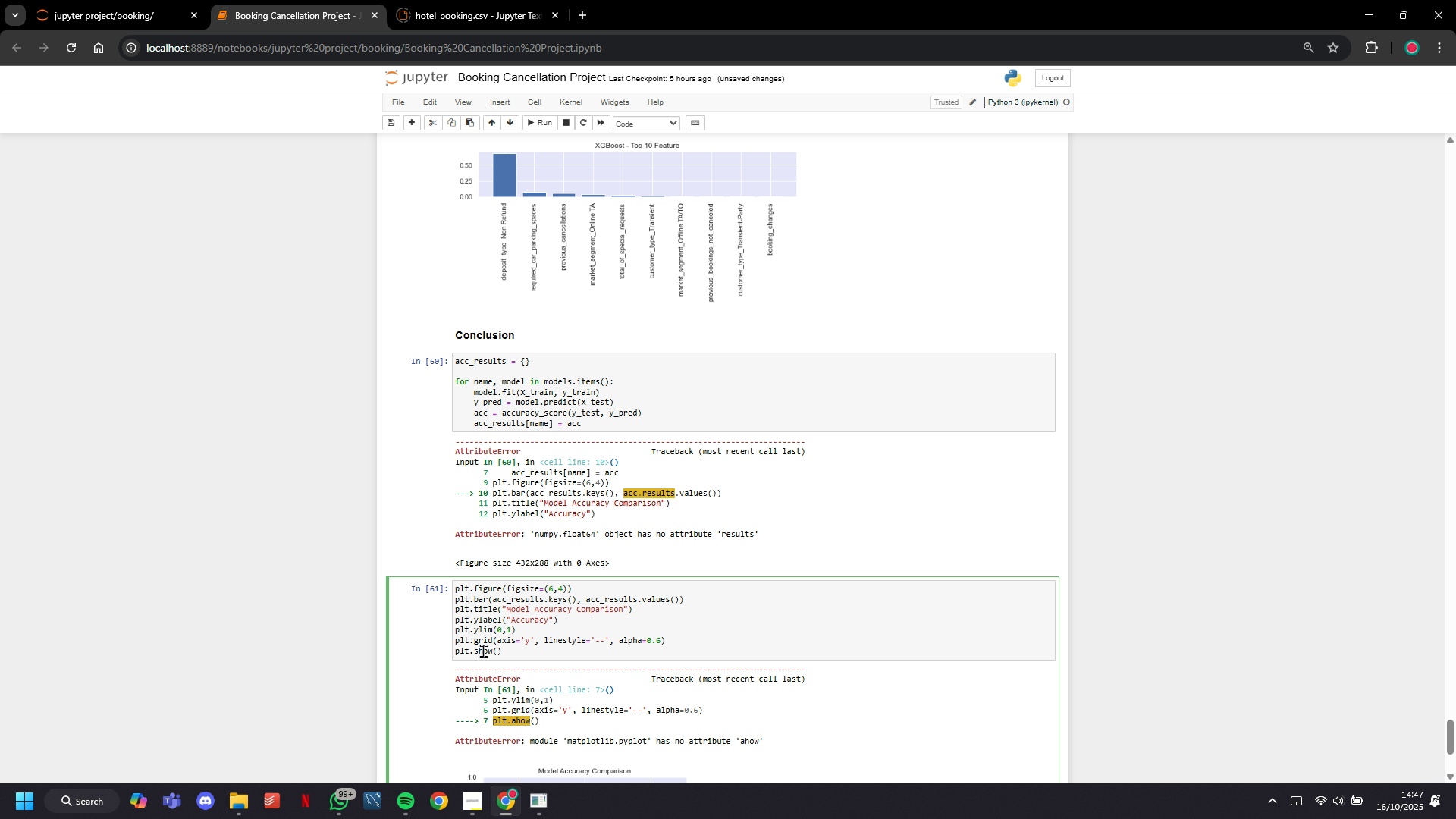 
key(S)
 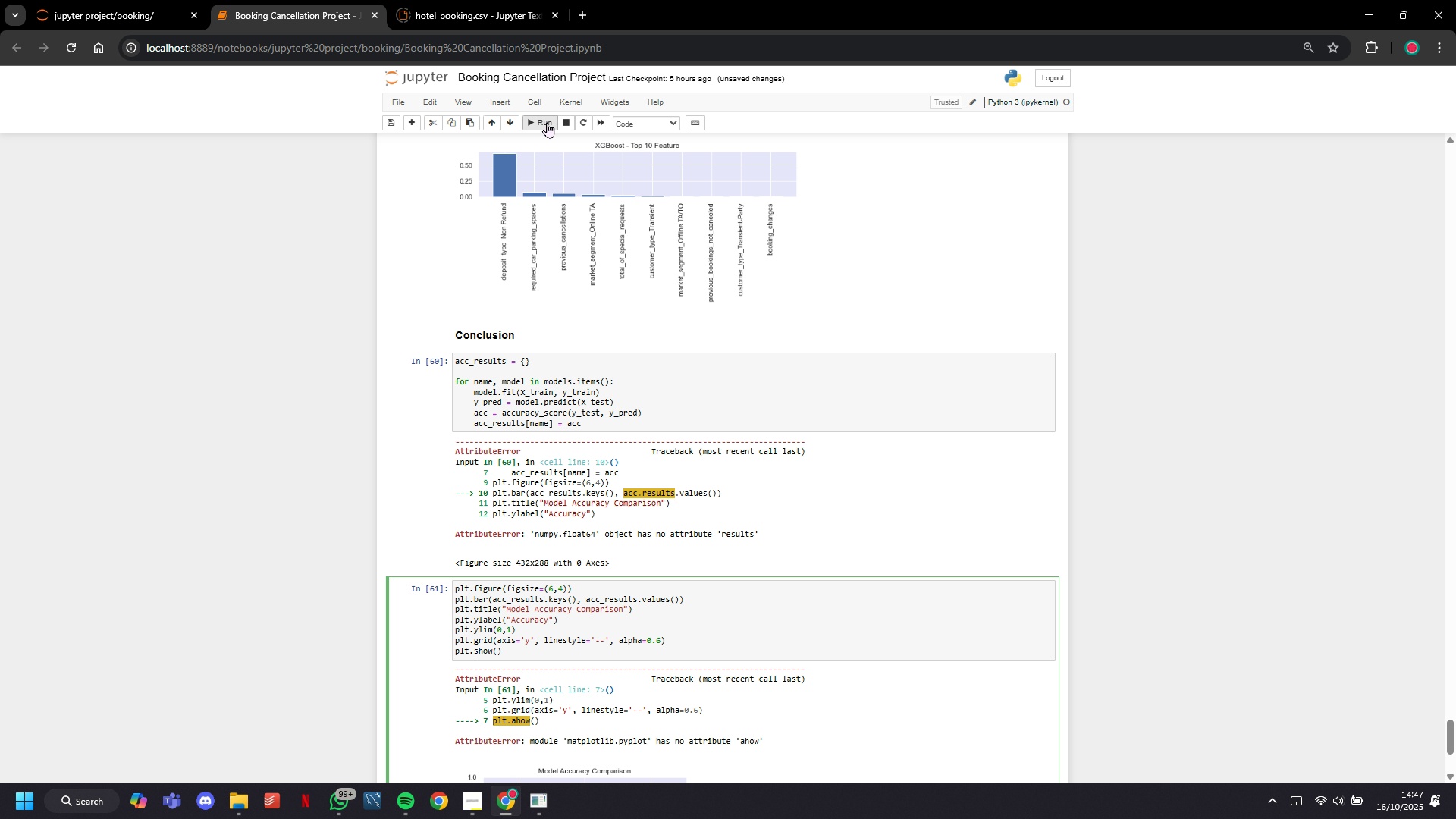 
left_click([545, 118])
 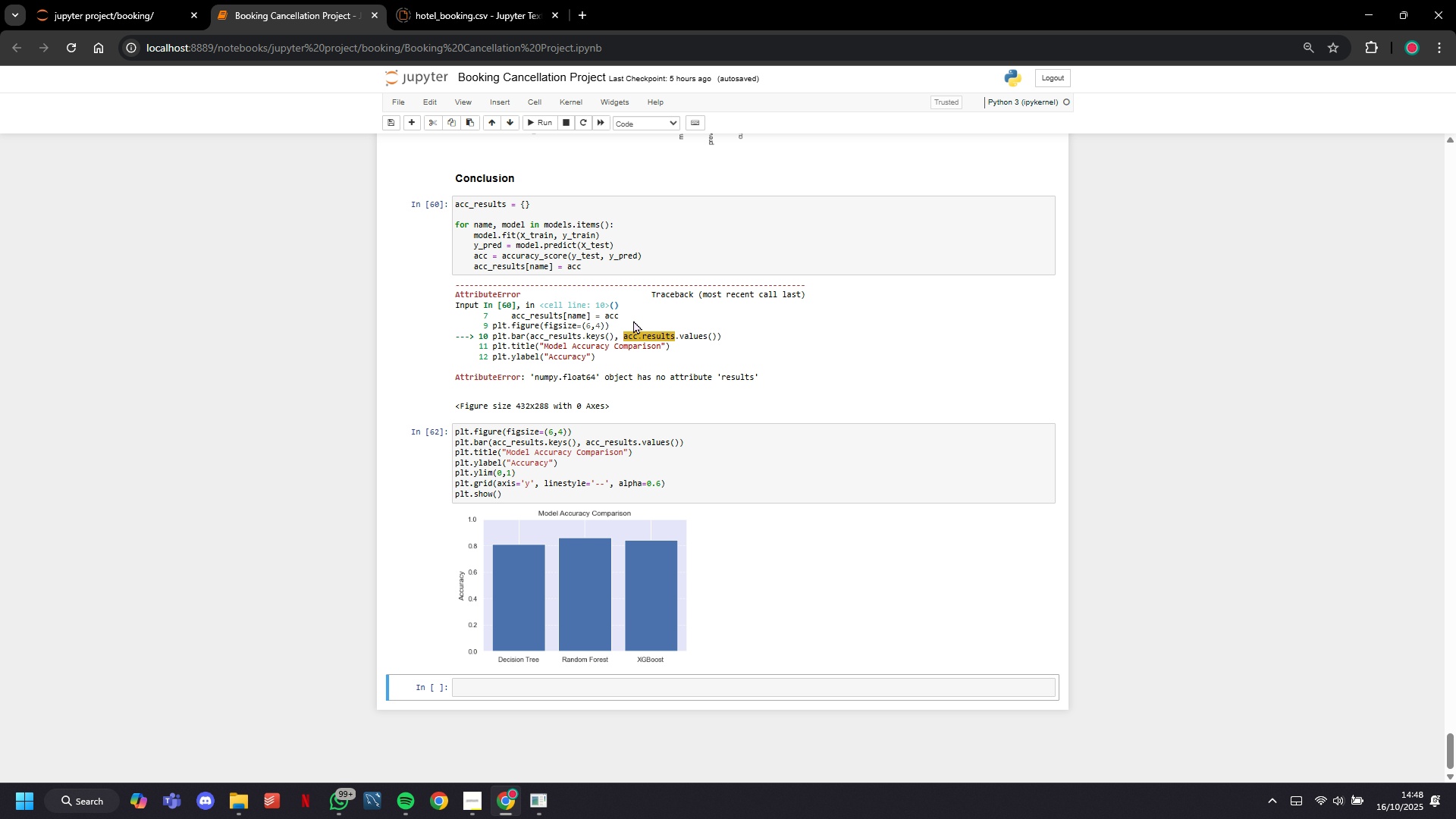 
left_click([614, 269])
 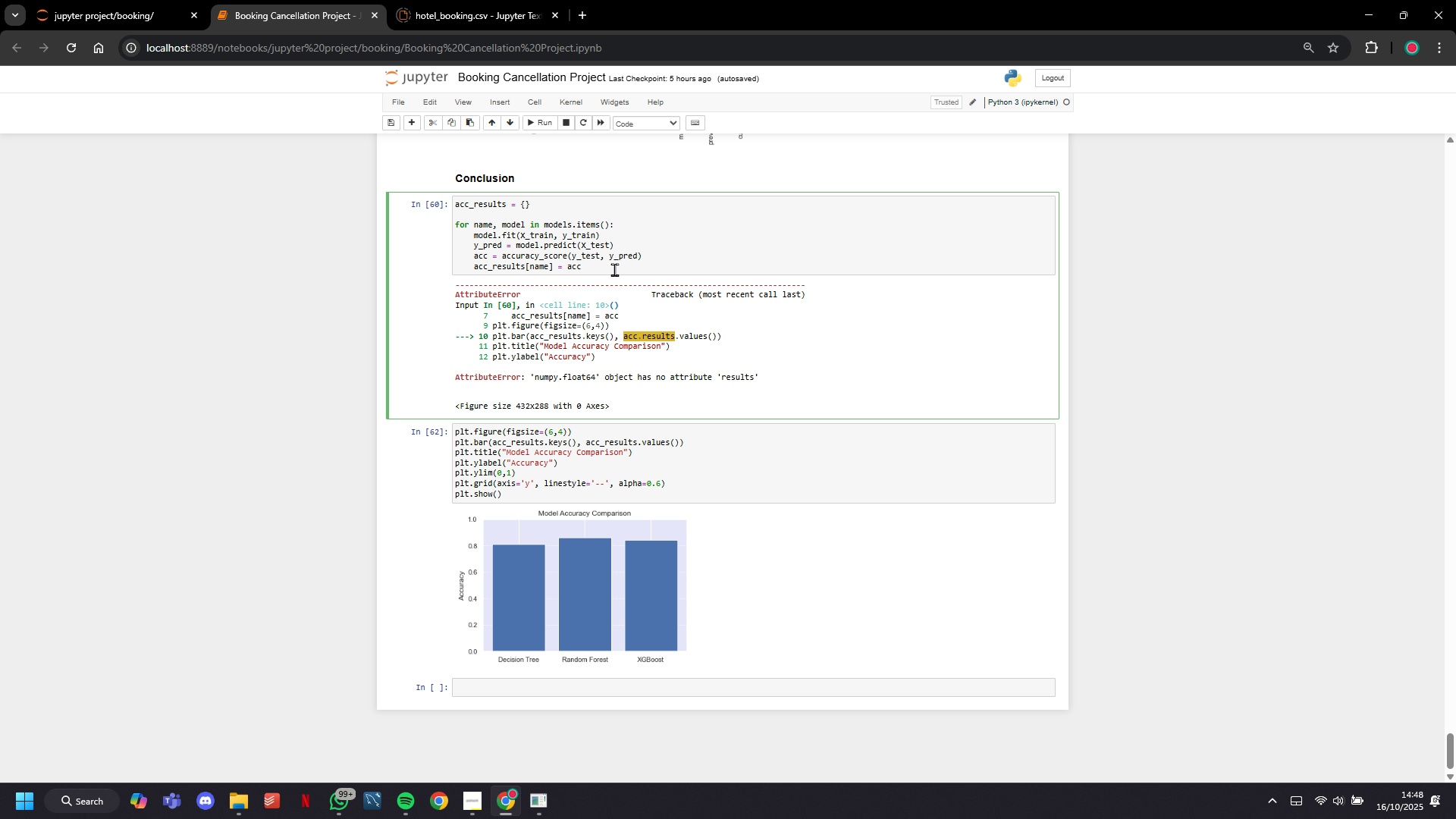 
key(Control+A)
 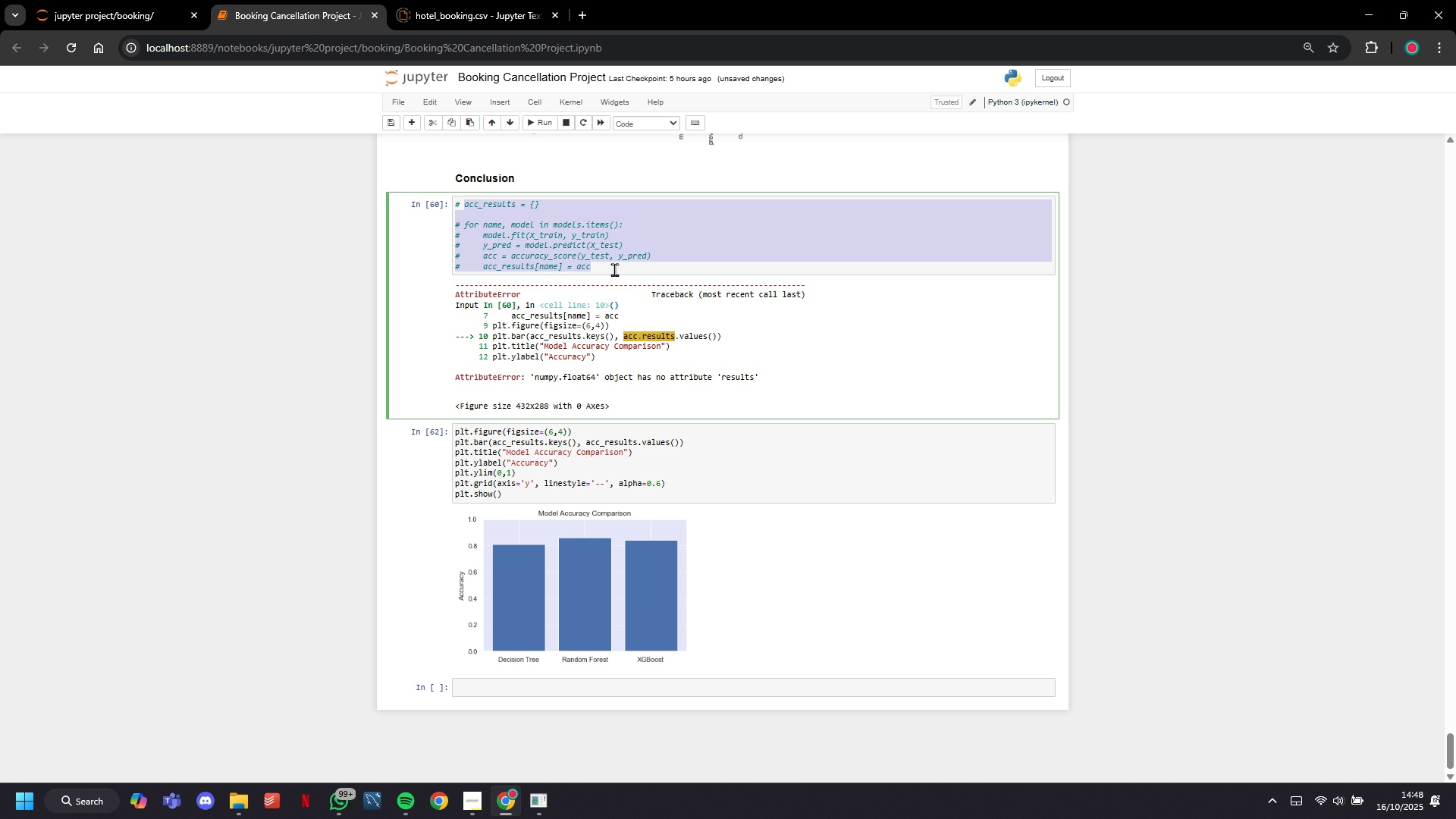 
key(Control+Slash)
 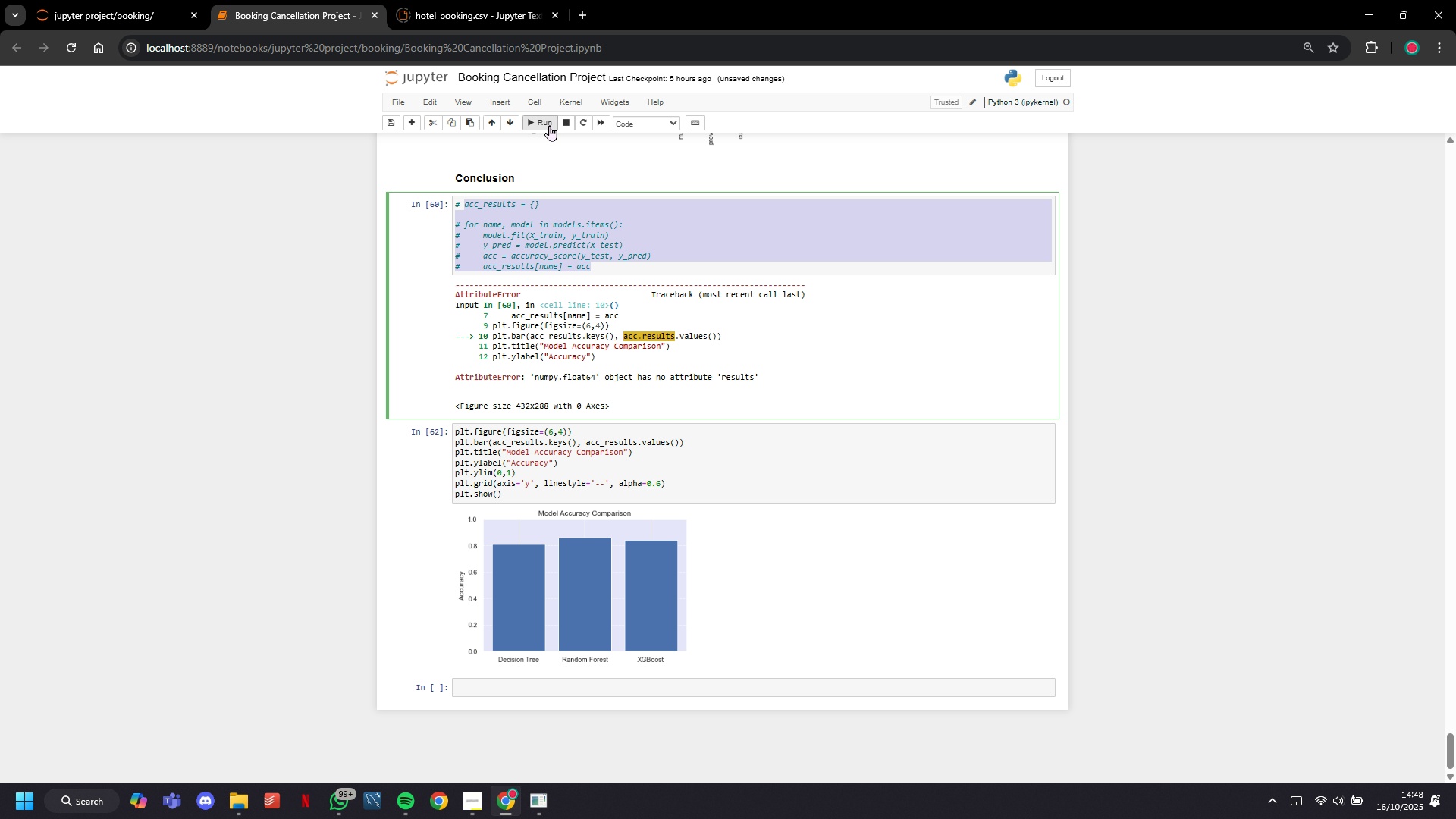 
left_click([545, 125])
 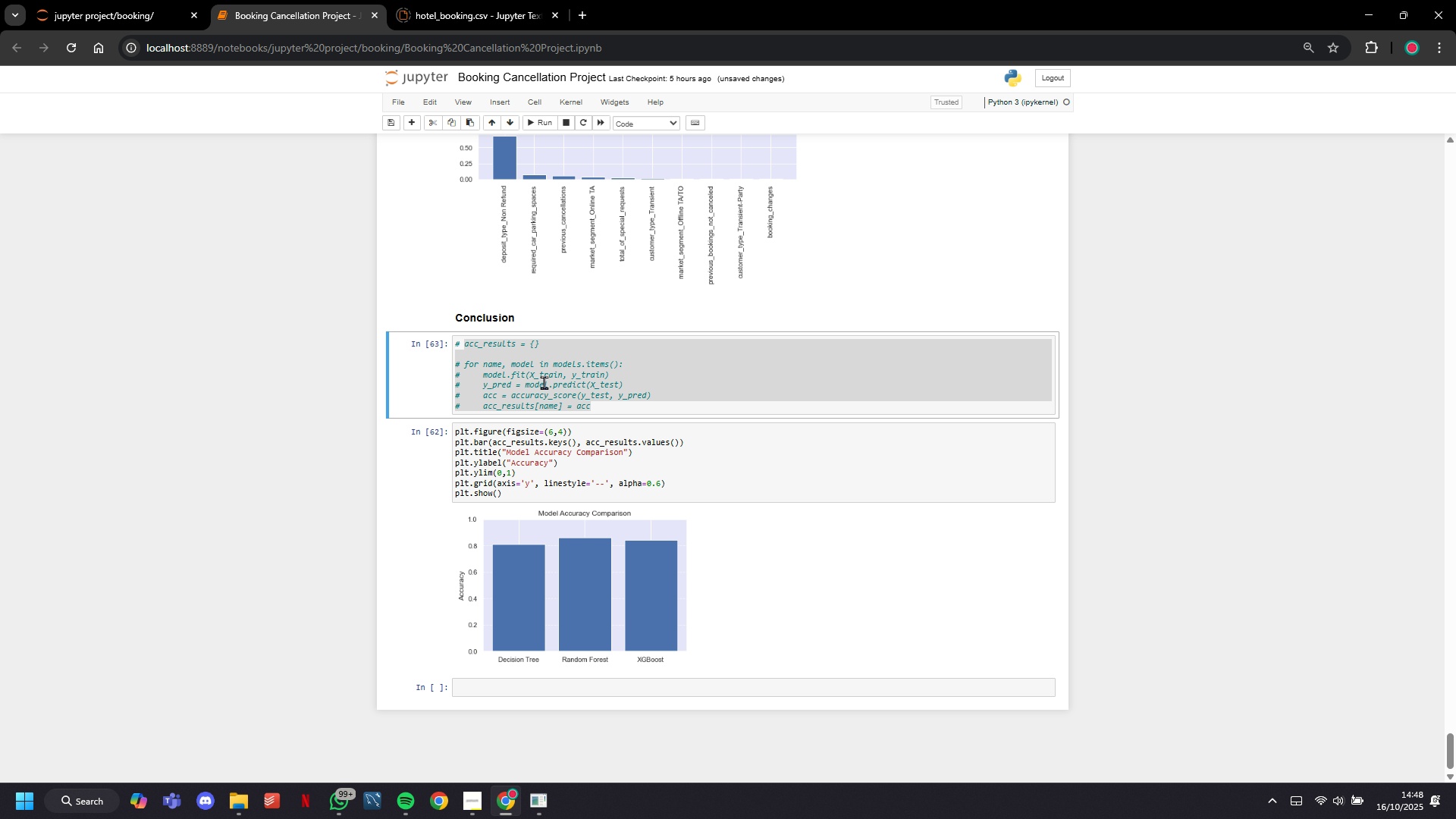 
left_click([544, 382])
 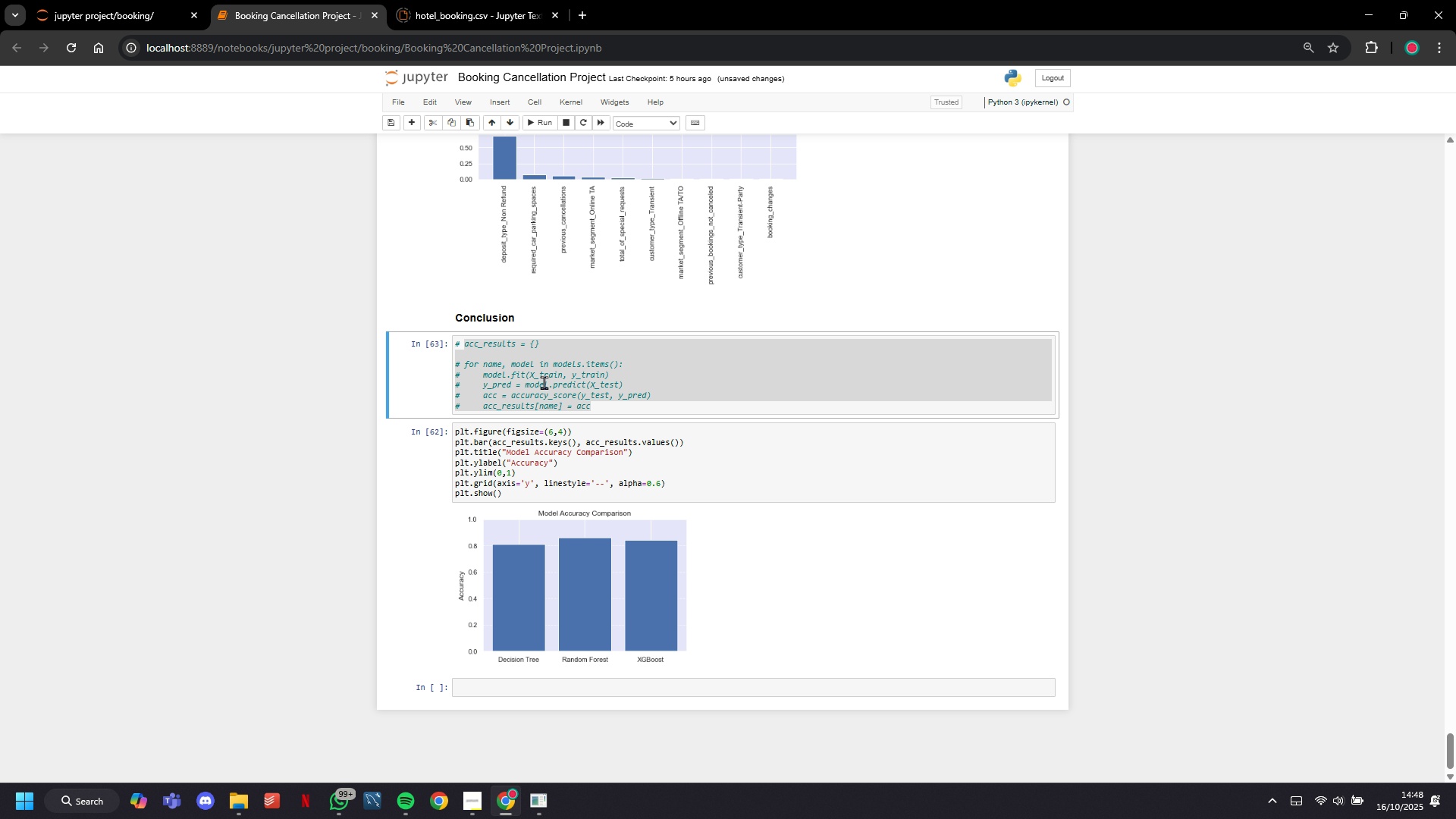 
key(Control+A)
 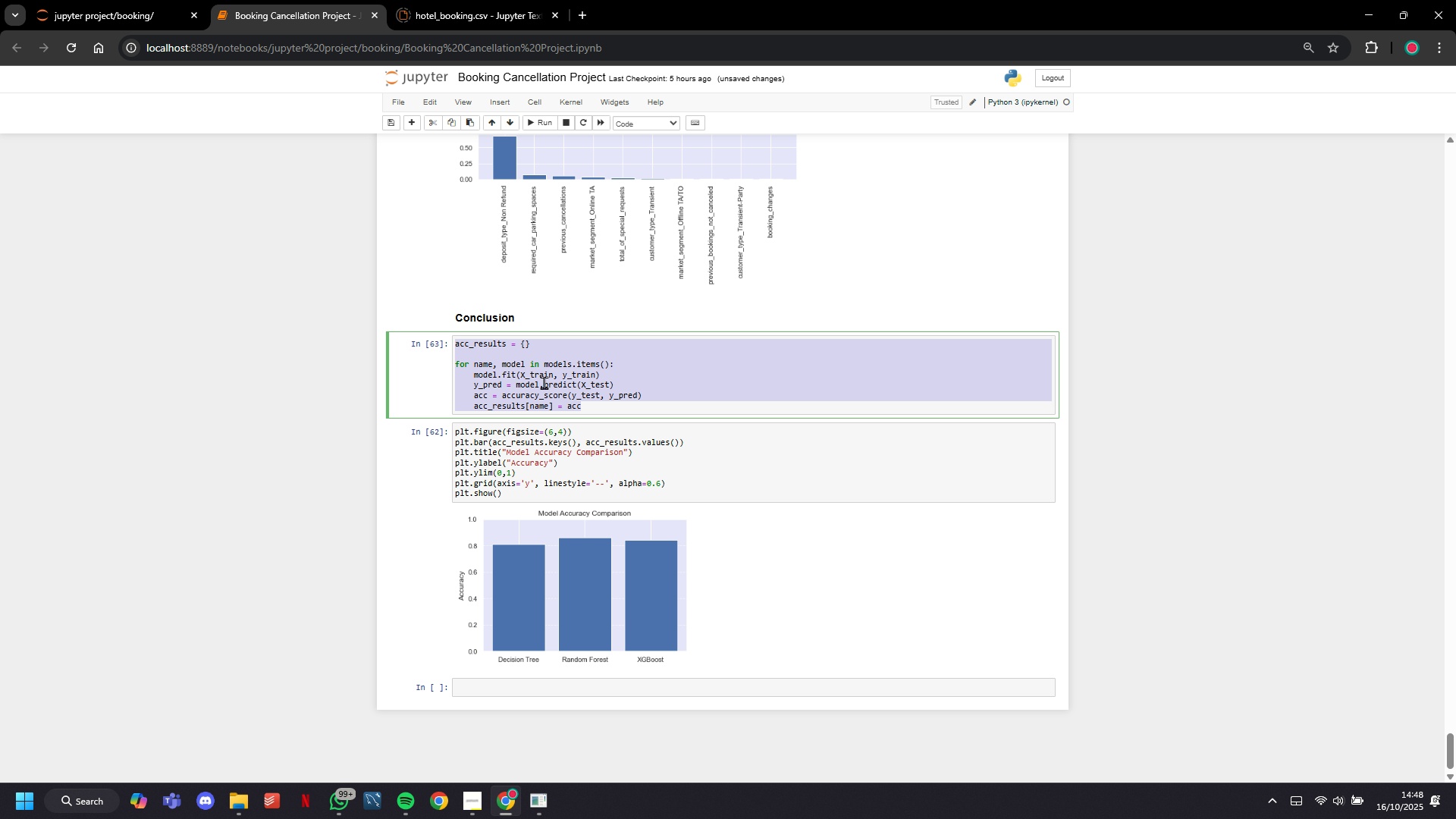 
key(Control+Slash)
 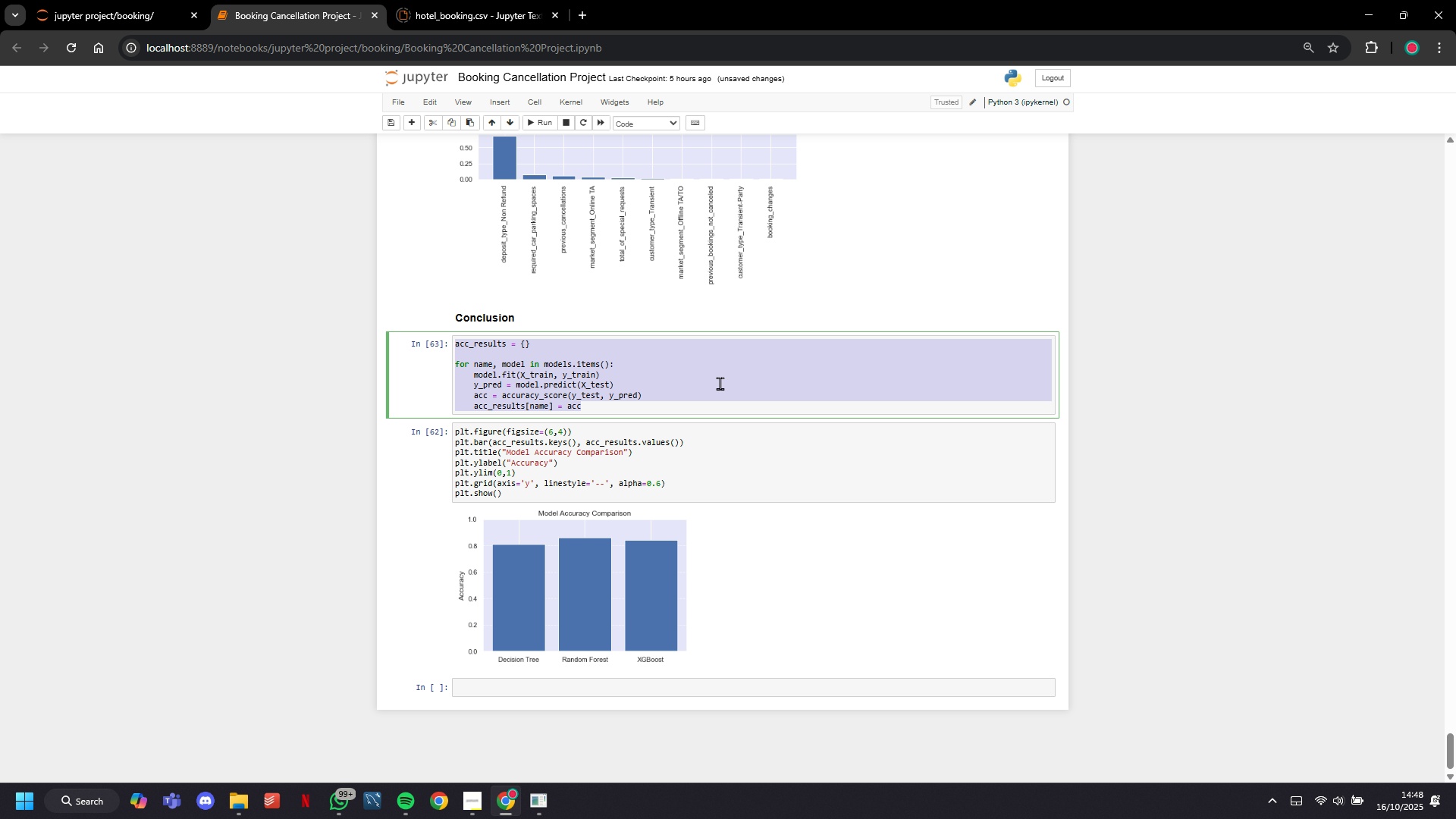 
left_click([720, 383])
 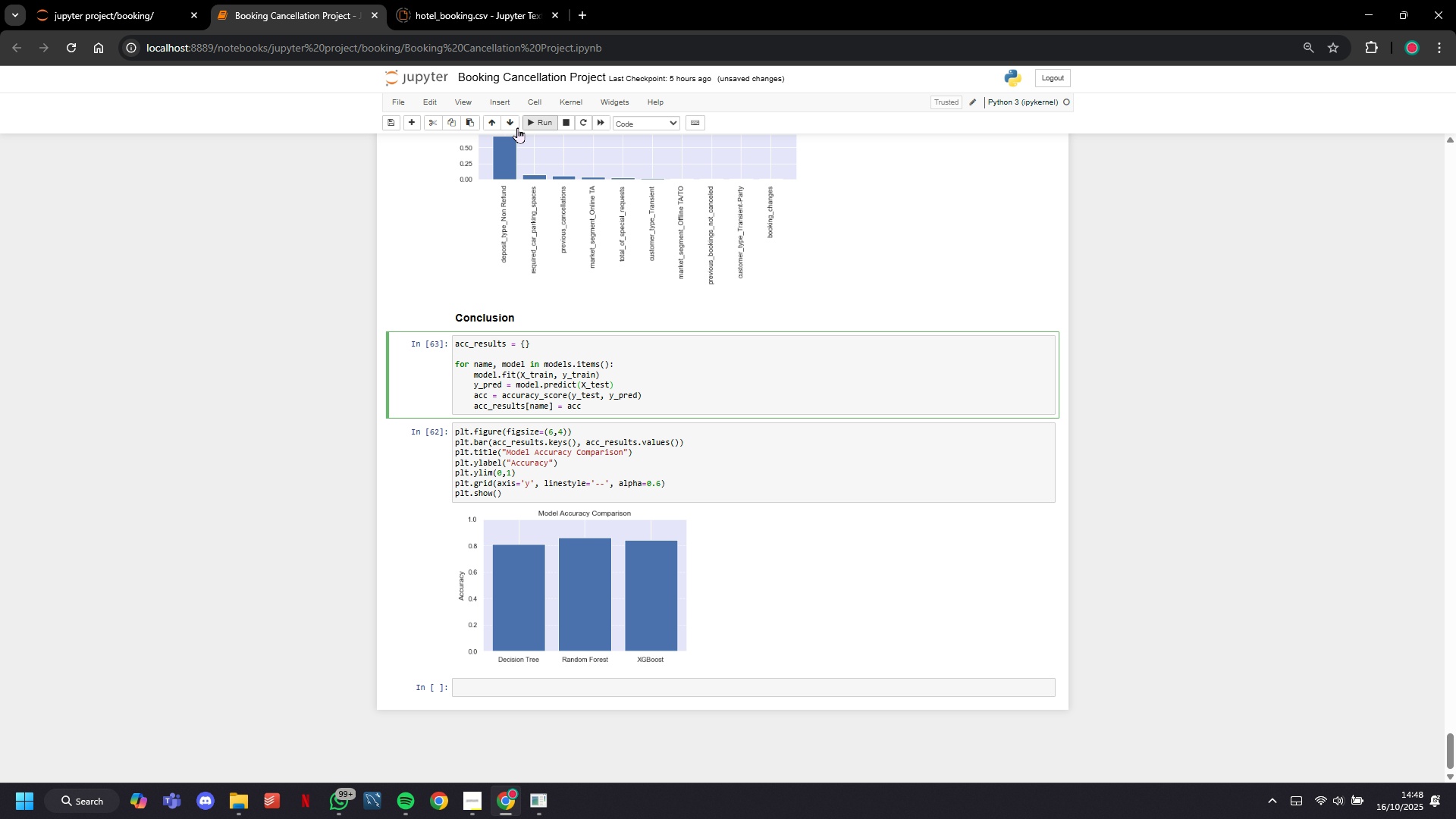 